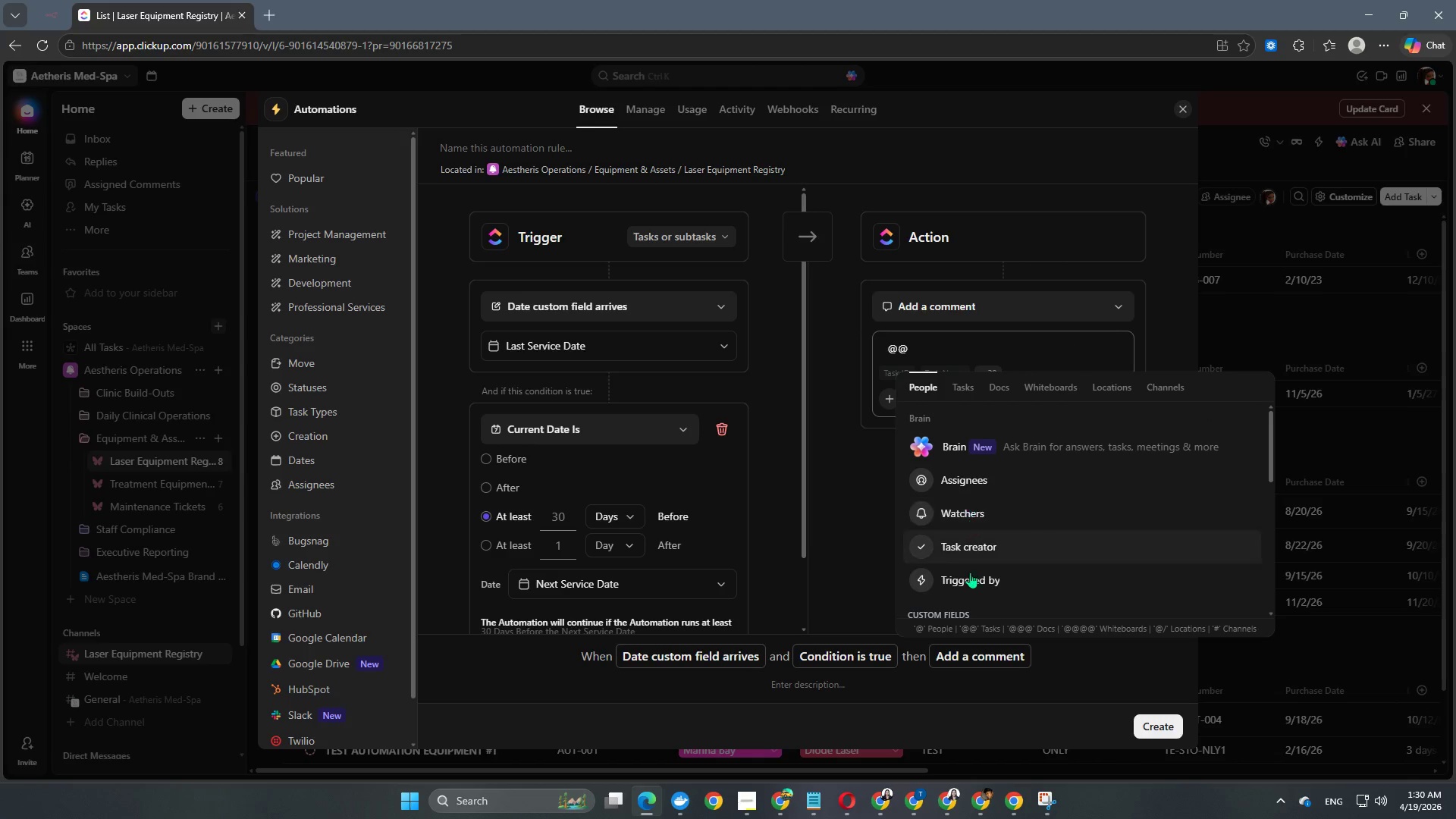 
scroll: coordinate [993, 529], scroll_direction: down, amount: 2.0
 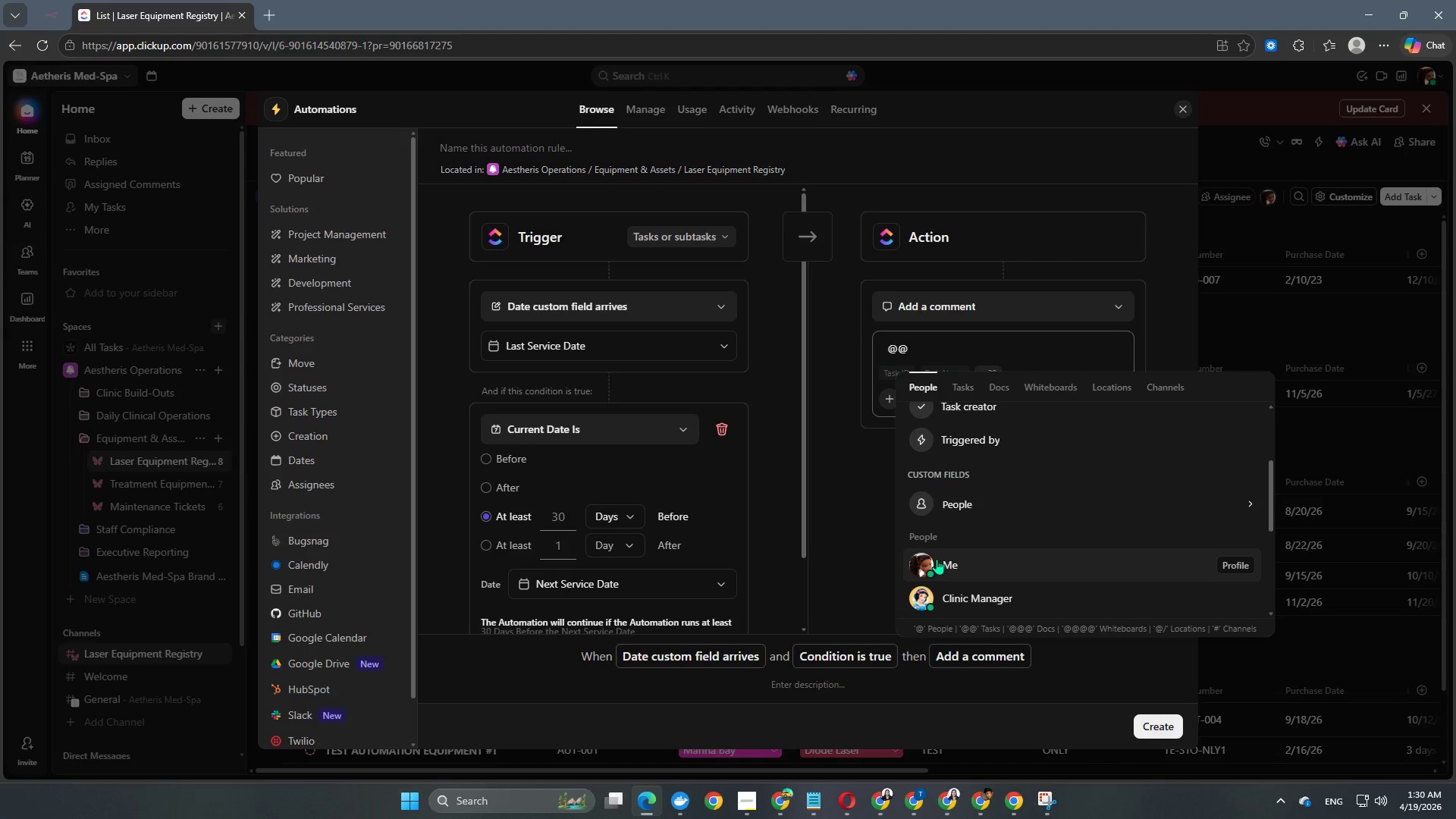 
left_click([937, 560])
 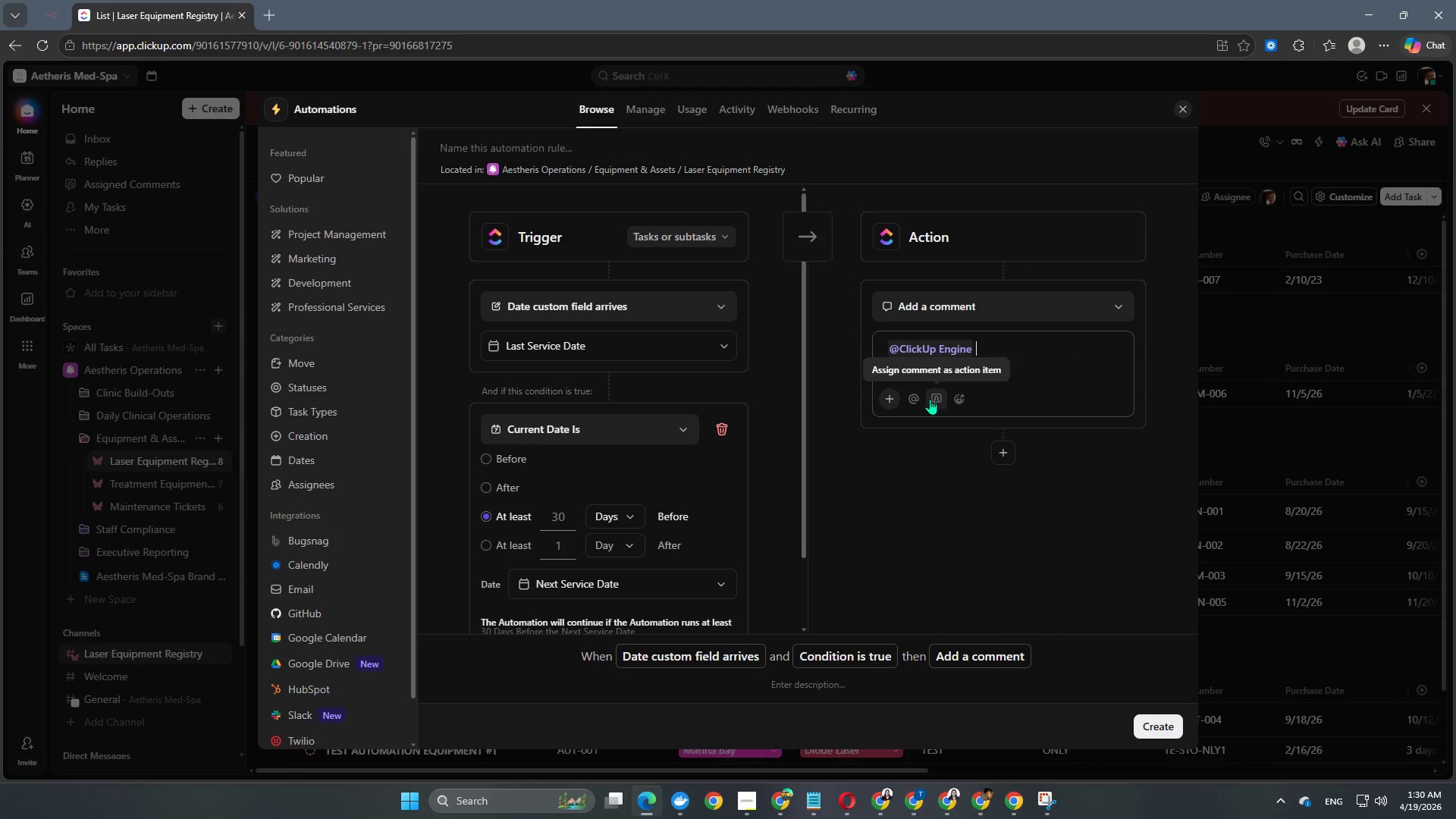 
left_click([936, 398])
 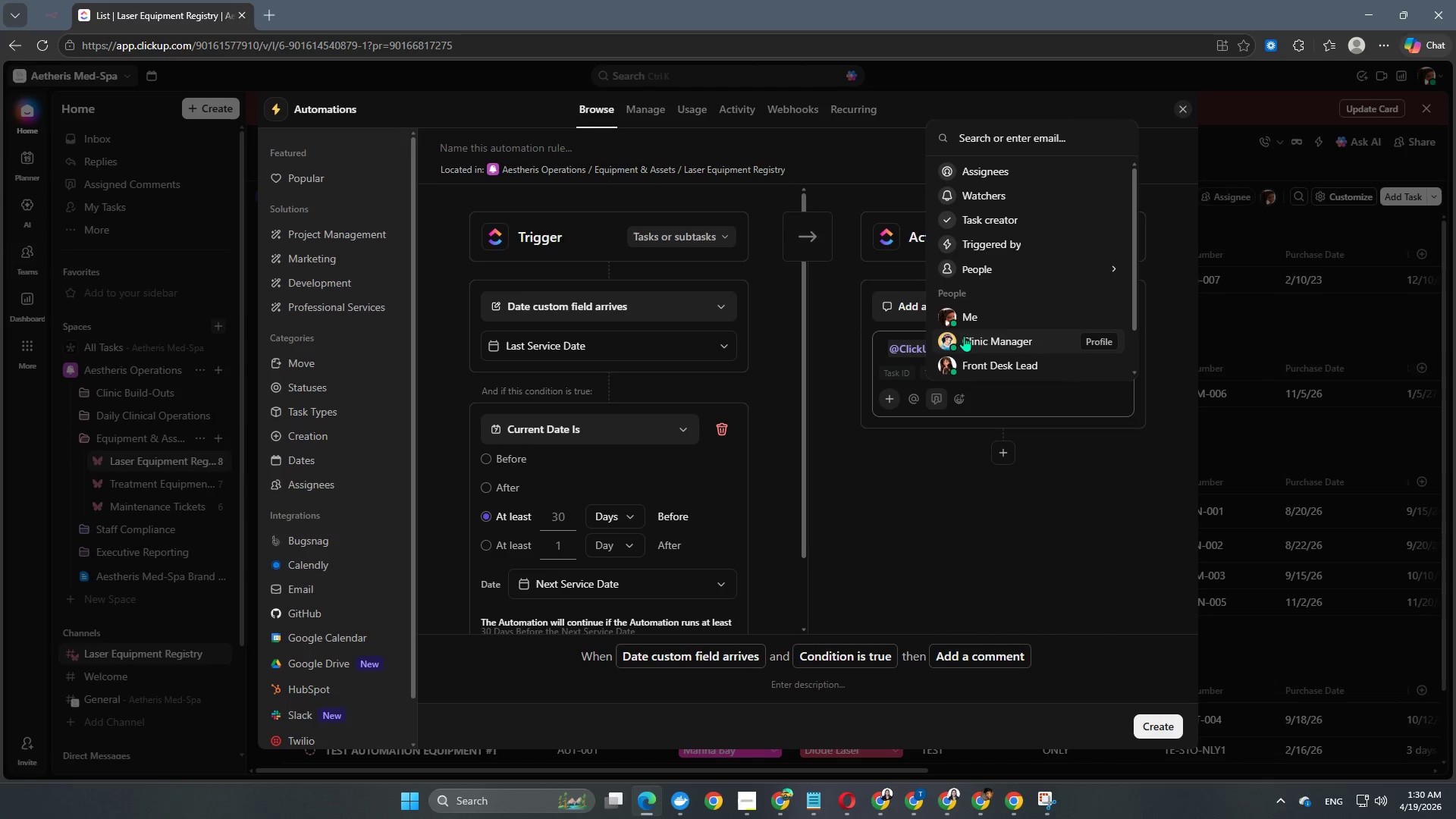 
left_click([977, 315])
 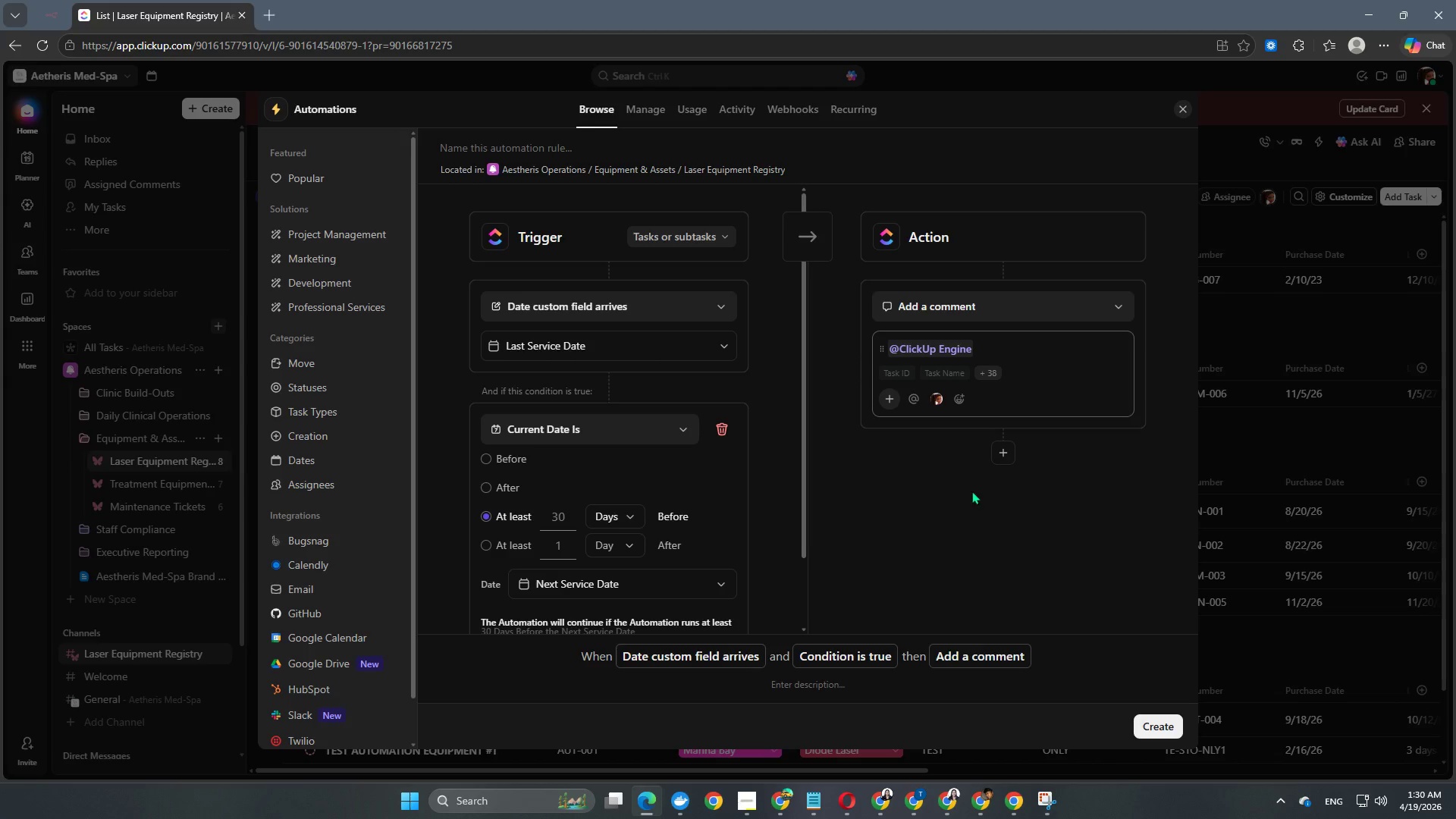 
scroll: coordinate [625, 500], scroll_direction: up, amount: 1.0
 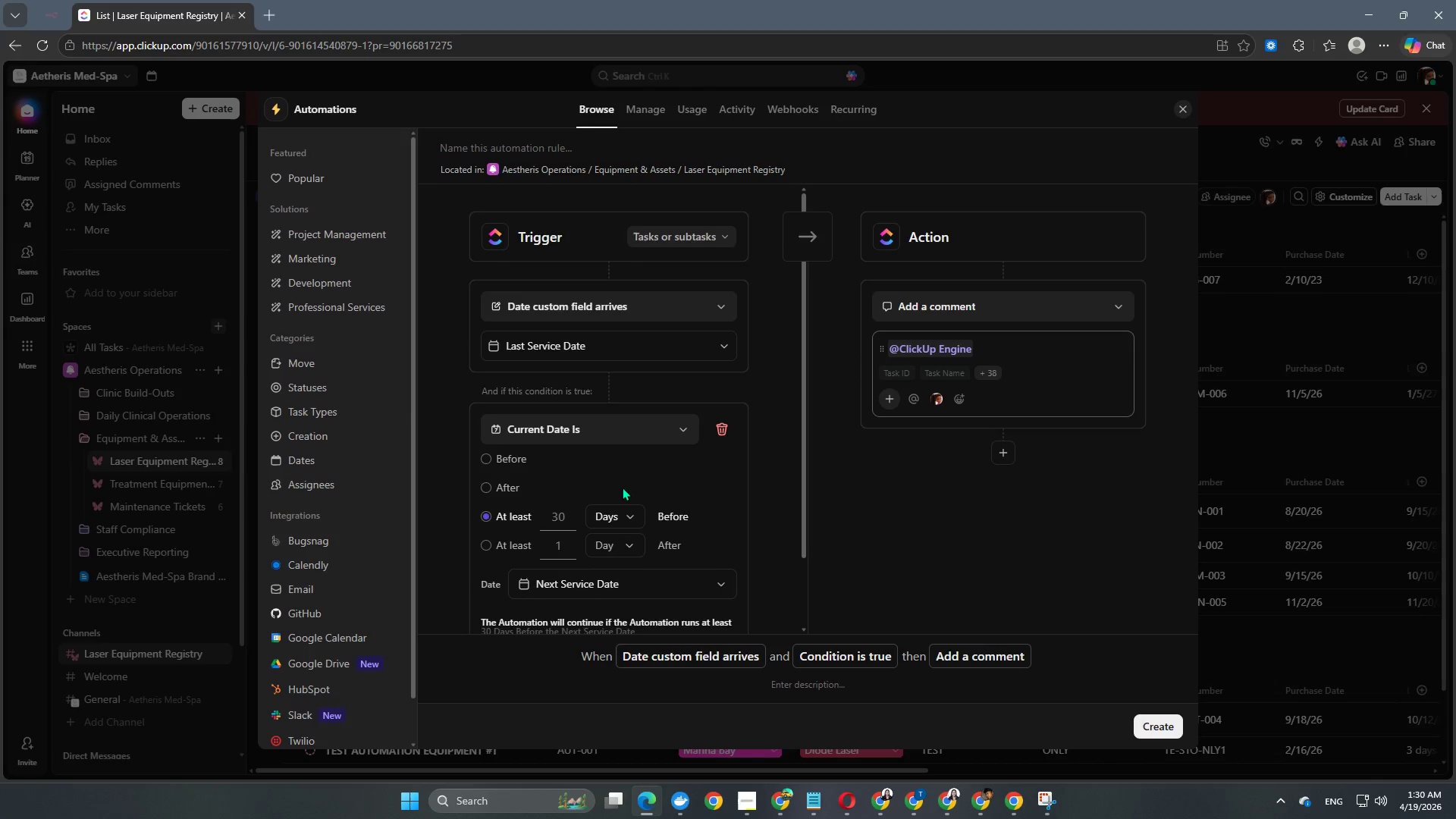 
scroll: coordinate [632, 513], scroll_direction: down, amount: 7.0
 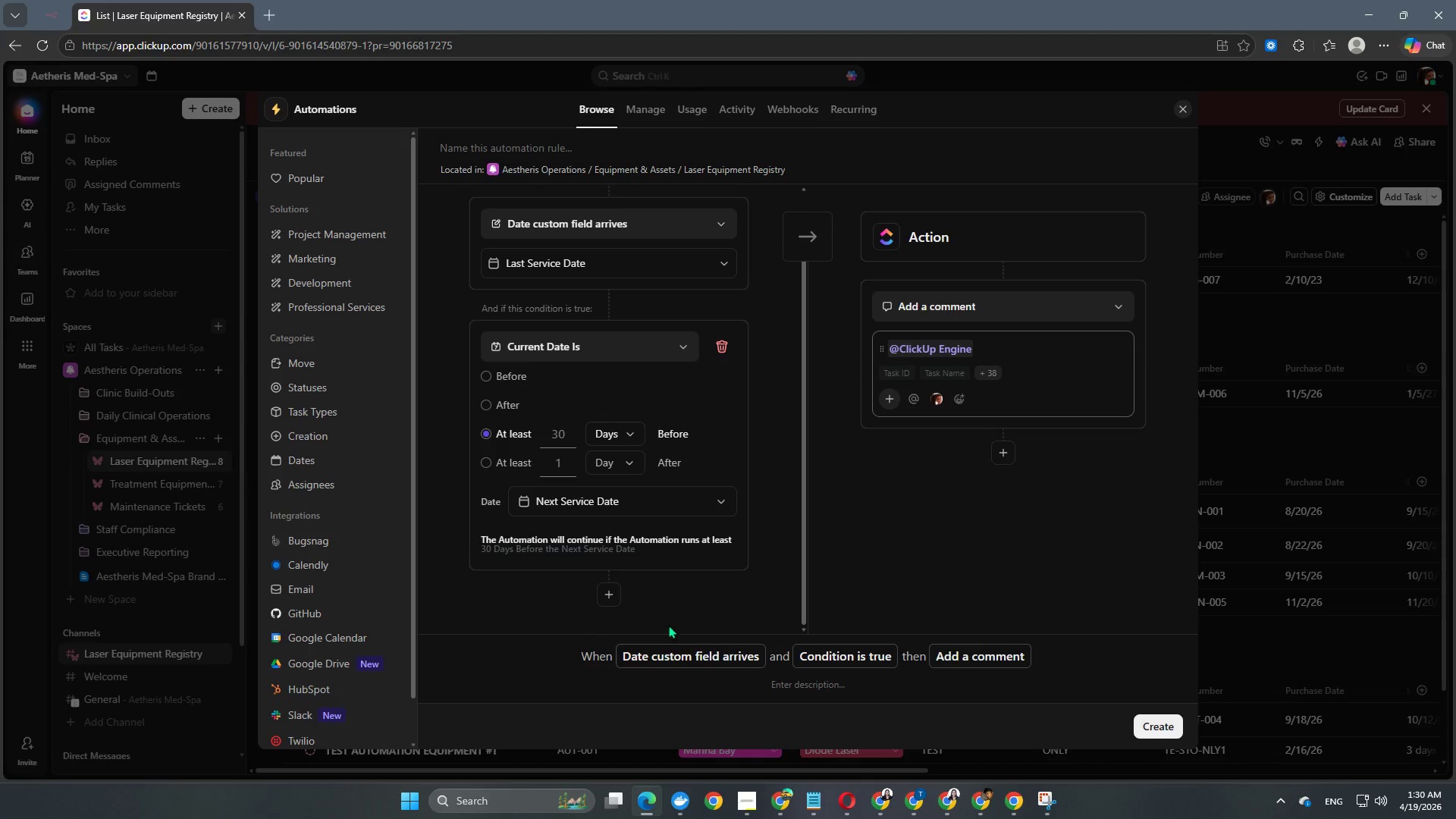 
scroll: coordinate [629, 572], scroll_direction: up, amount: 3.0